 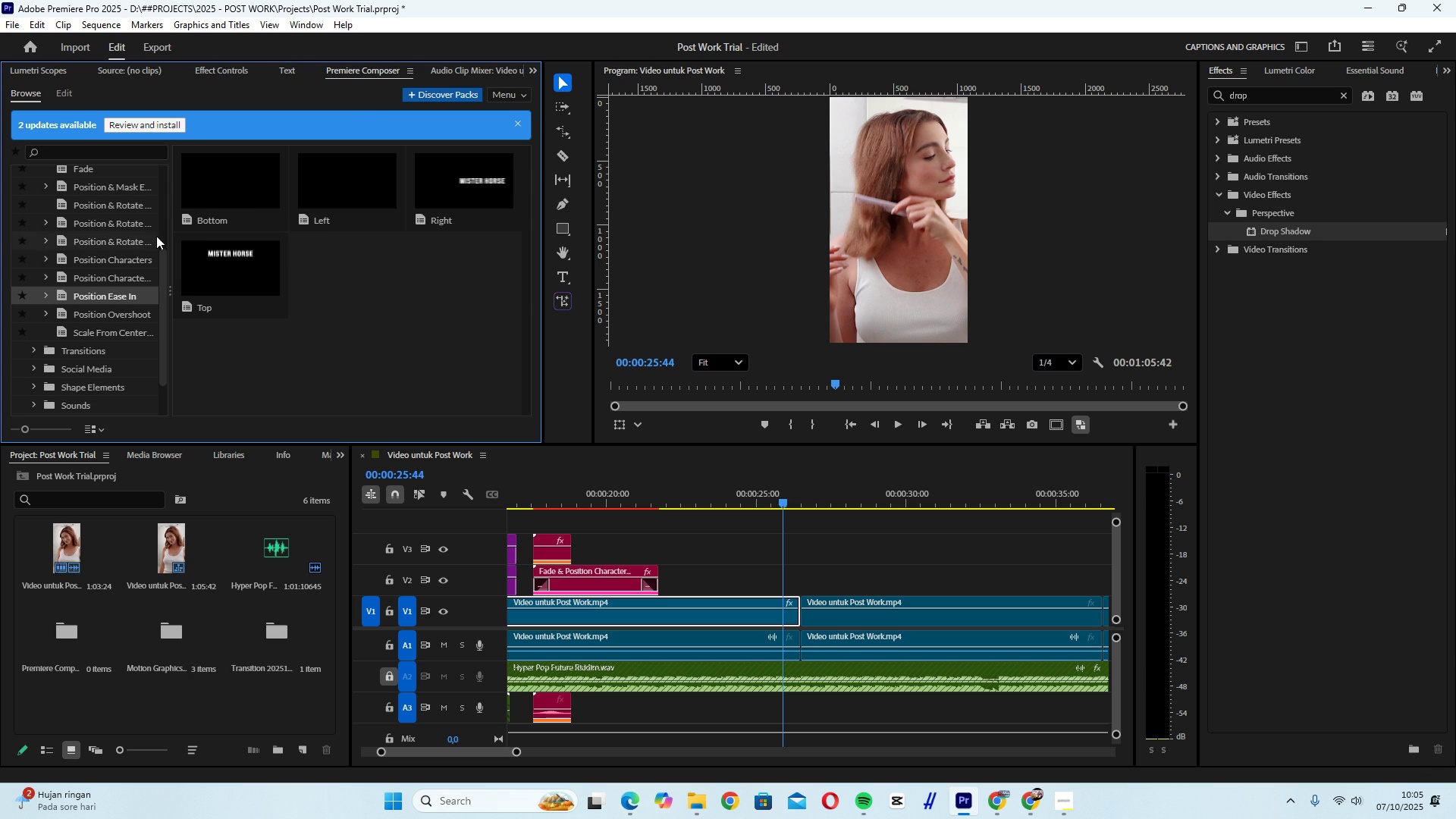 
scroll: coordinate [114, 281], scroll_direction: up, amount: 7.0
 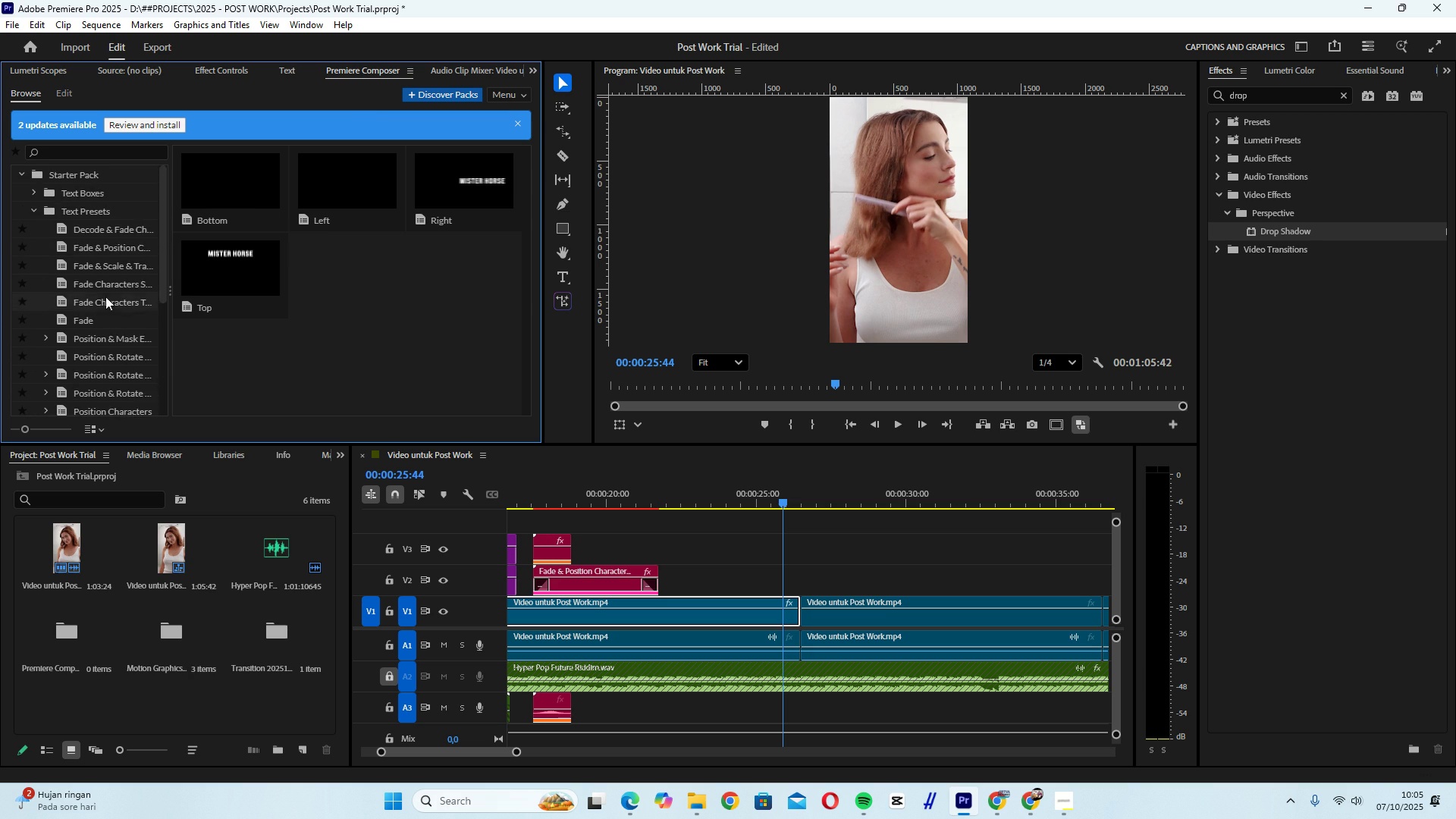 
scroll: coordinate [126, 296], scroll_direction: down, amount: 7.0
 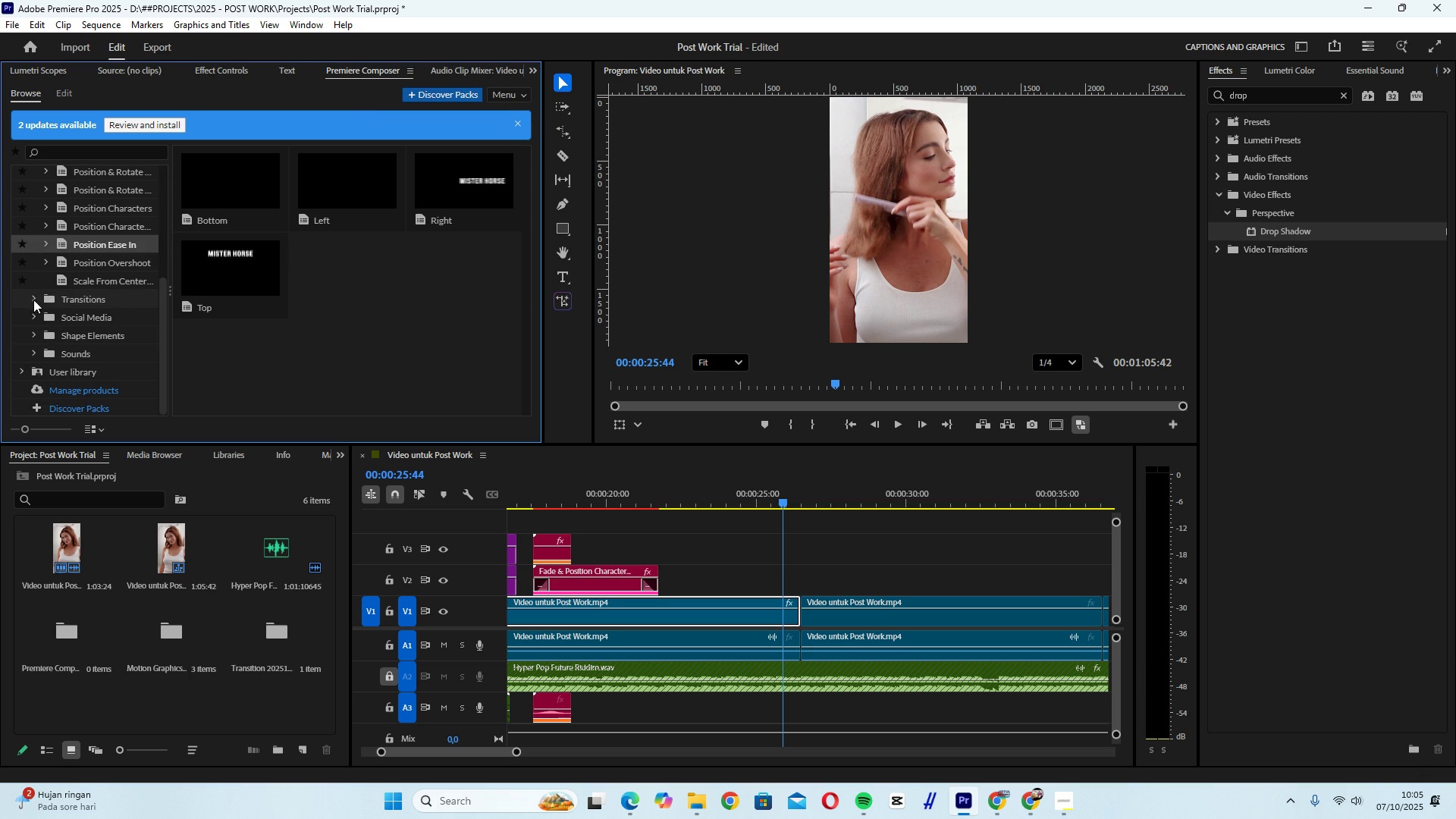 
left_click([33, 299])
 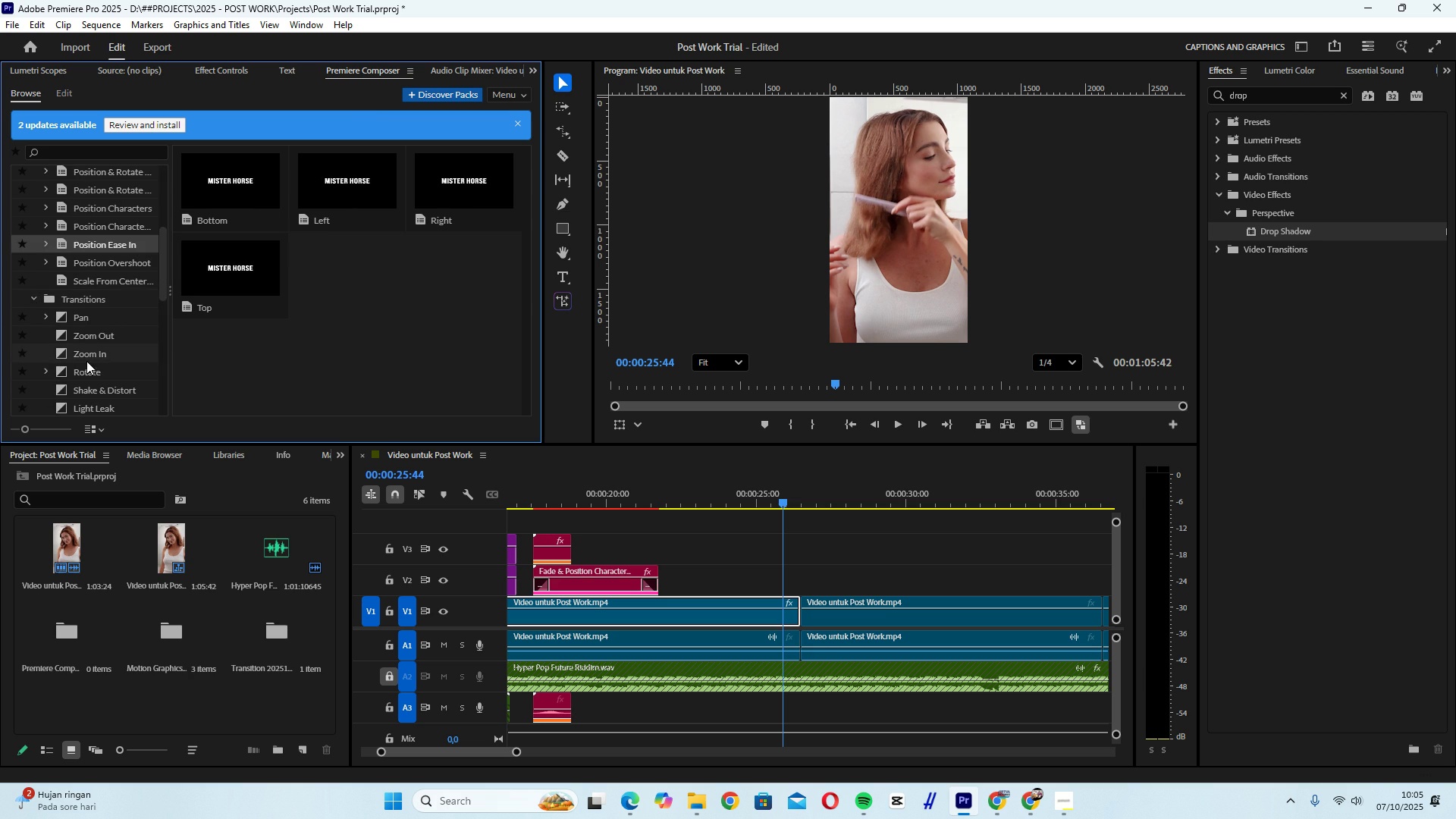 
scroll: coordinate [86, 361], scroll_direction: down, amount: 2.0